 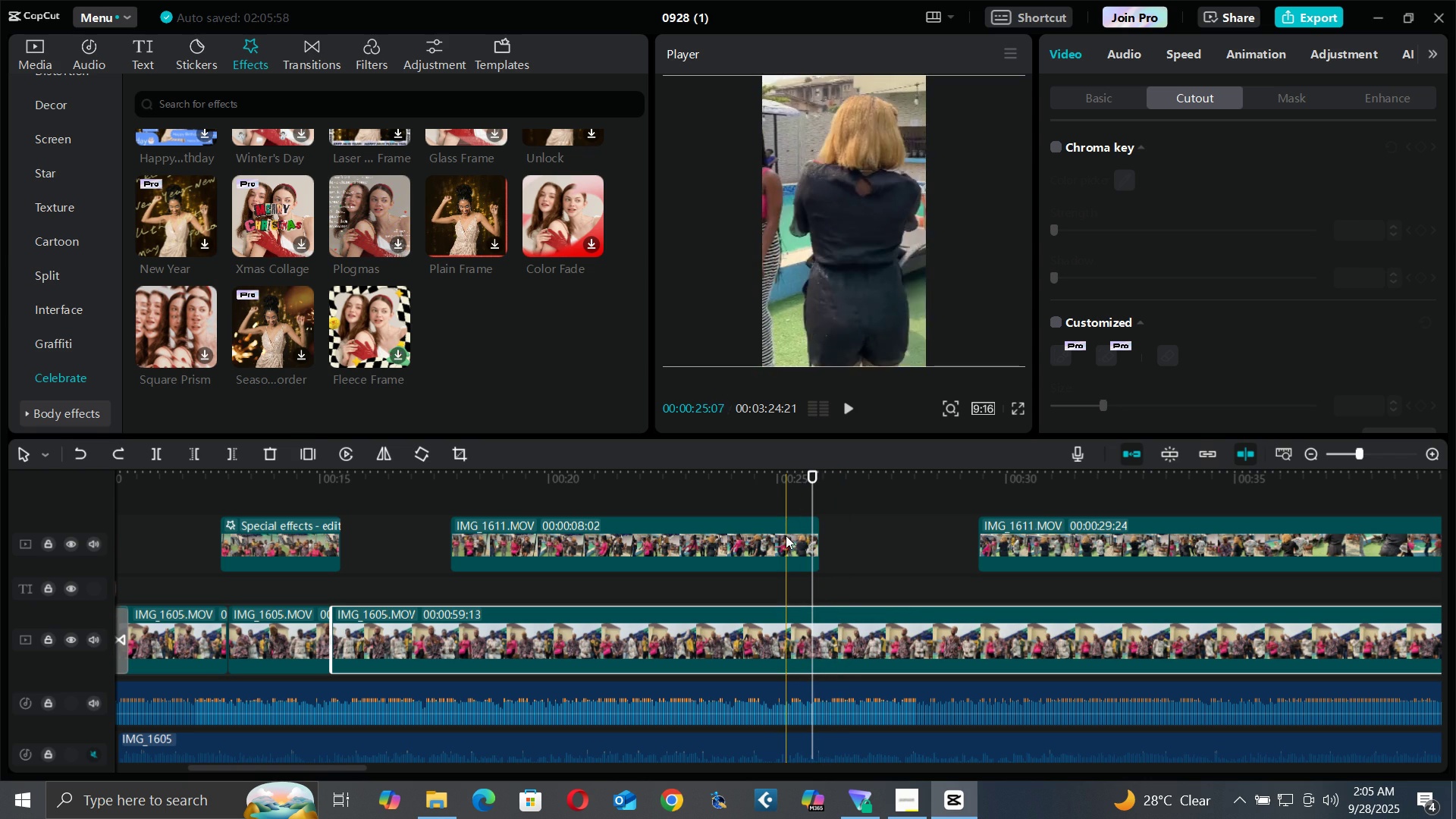 
left_click([783, 469])
 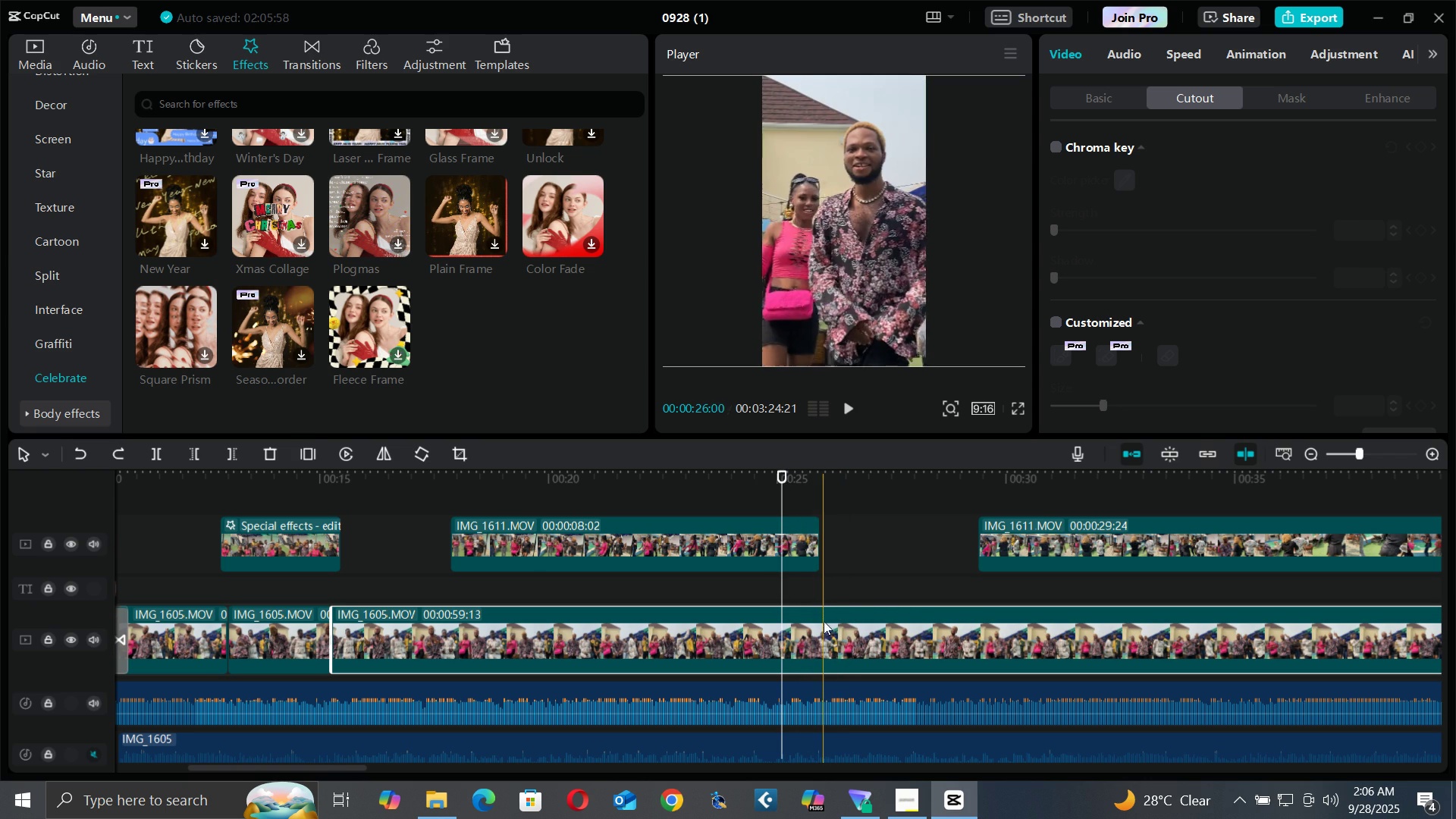 
left_click([824, 626])
 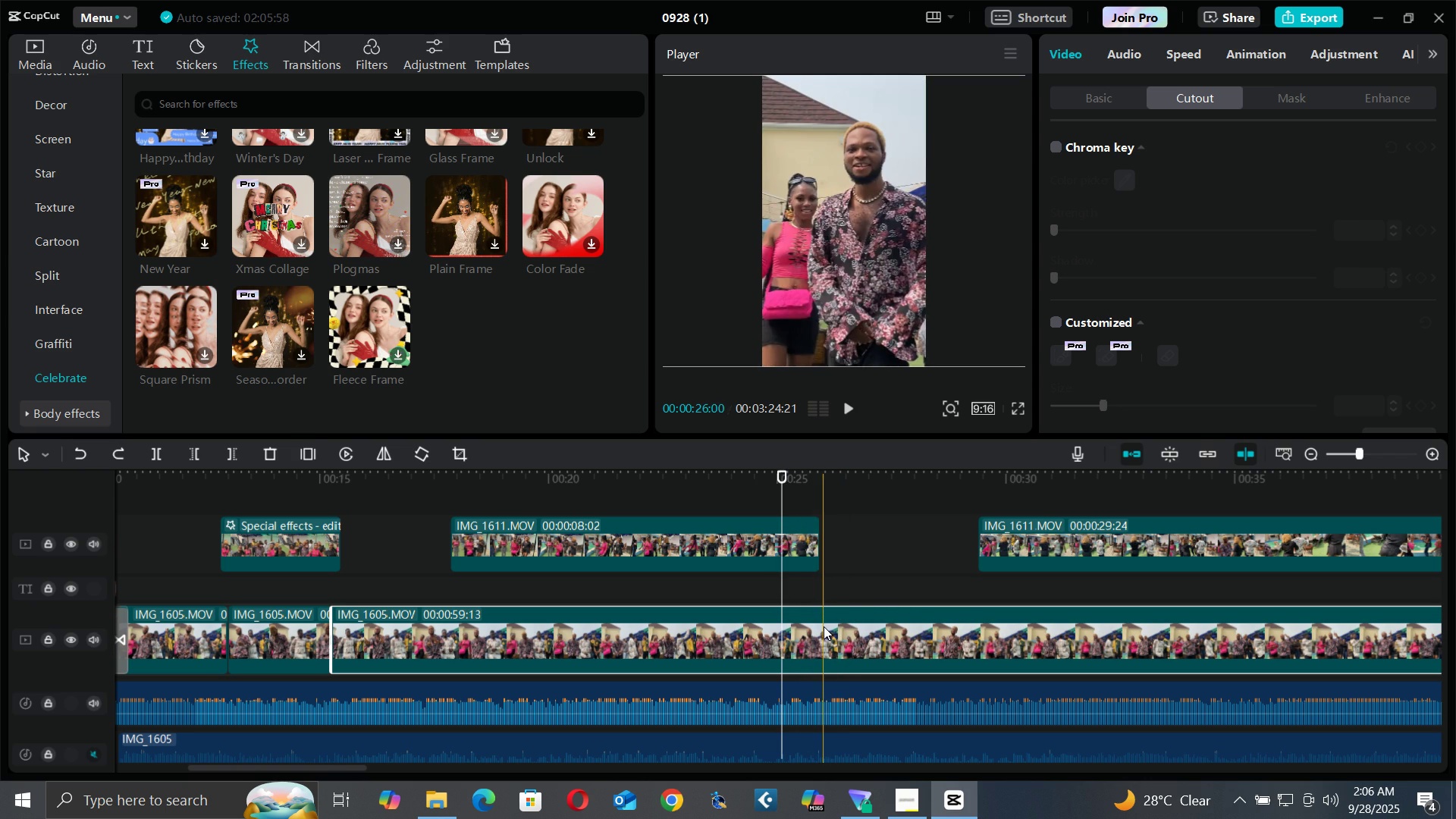 
key(C)
 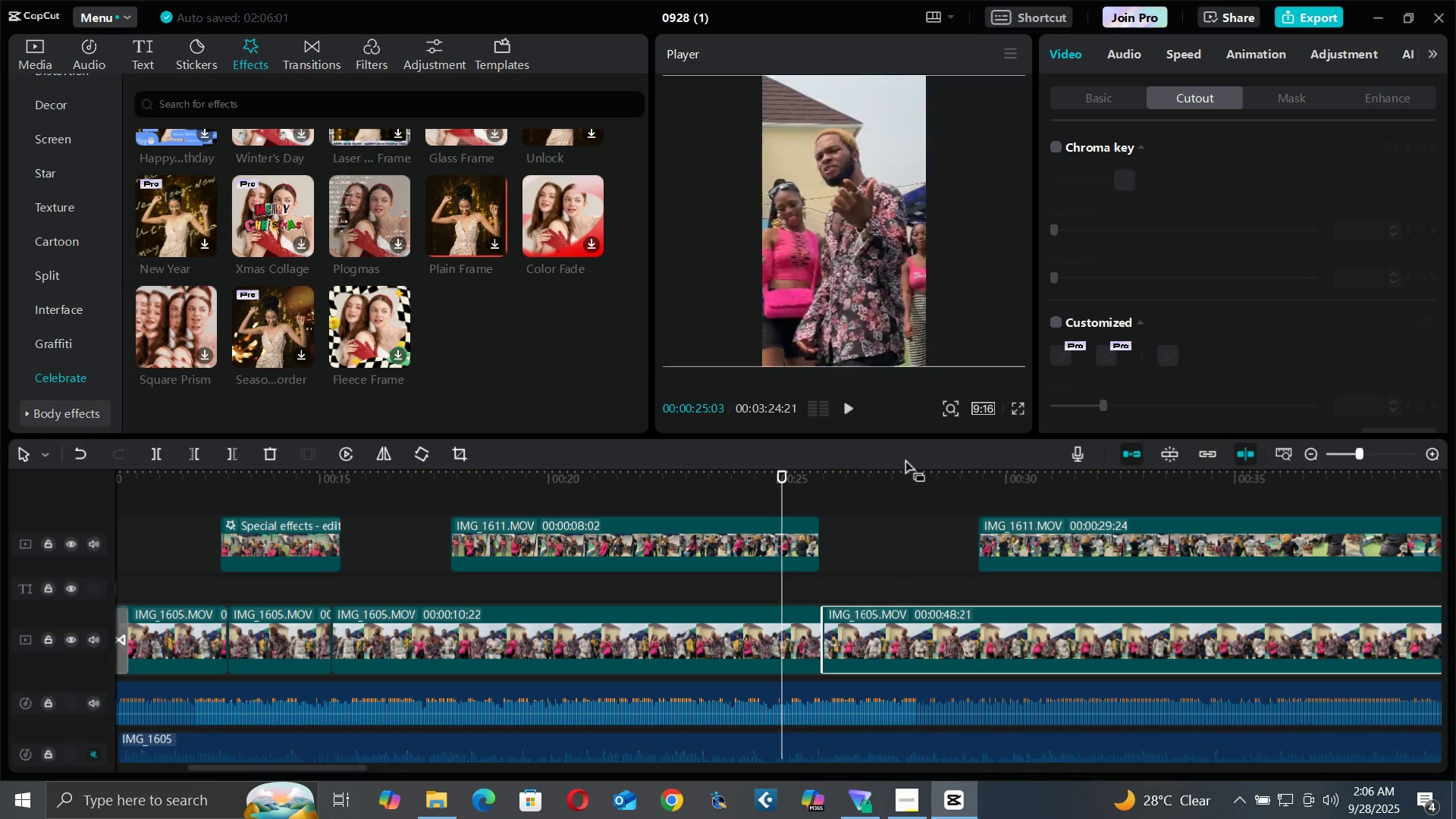 
left_click([864, 629])